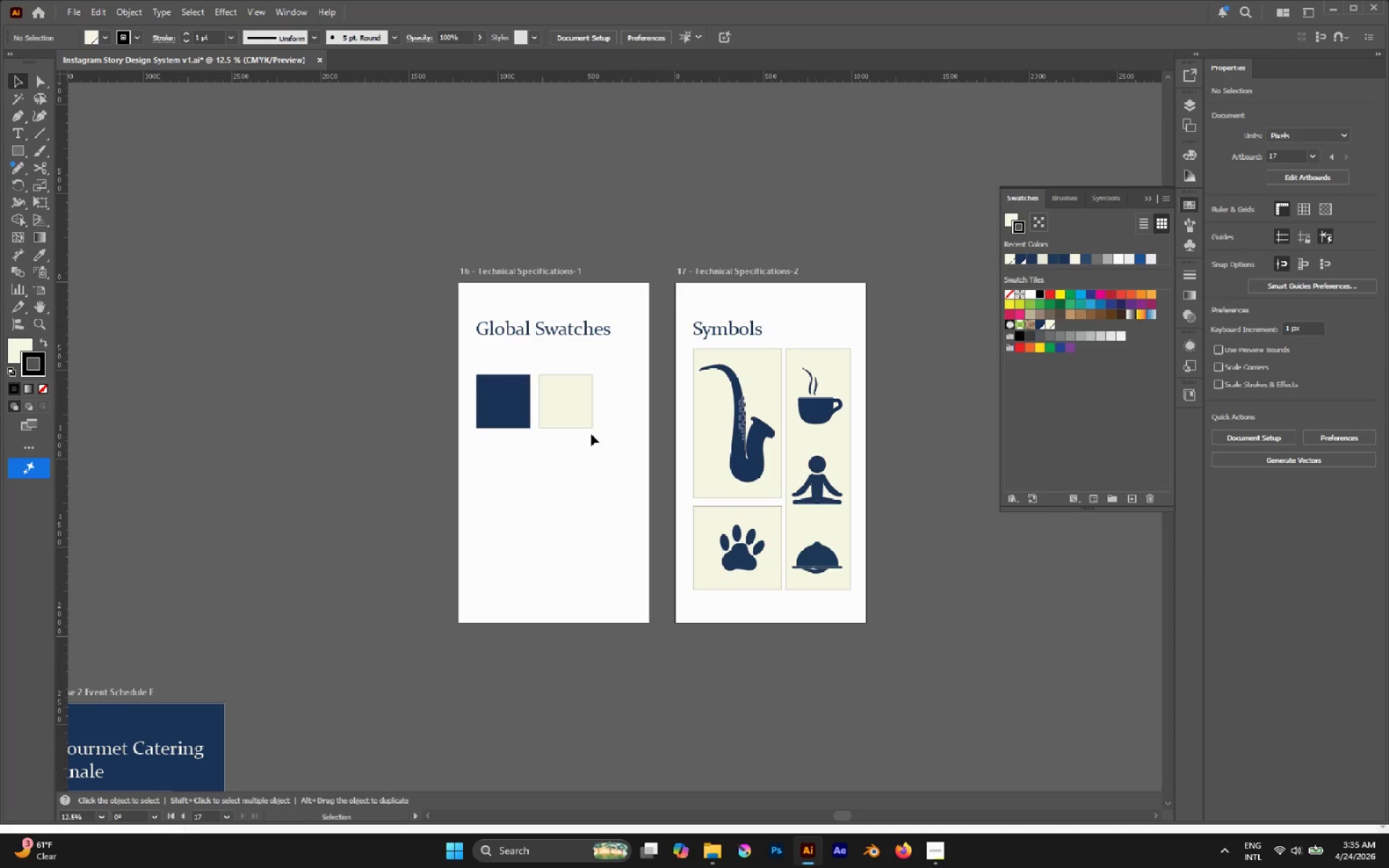 
hold_key(key=AltLeft, duration=0.39)
scroll: coordinate [725, 487], scroll_direction: down, amount: 1.0
 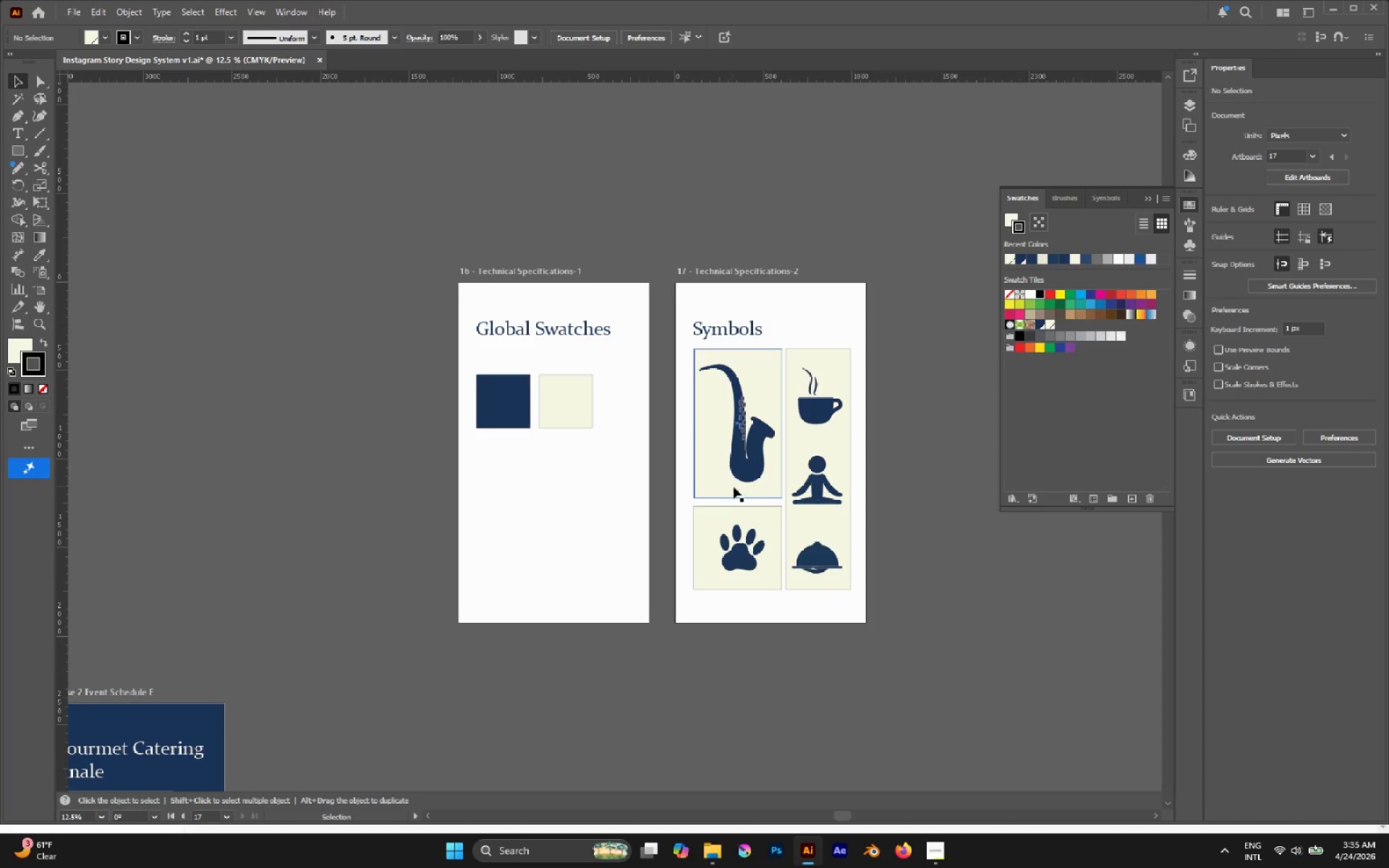 
hold_key(key=AltLeft, duration=0.52)
scroll: coordinate [732, 487], scroll_direction: up, amount: 2.0
 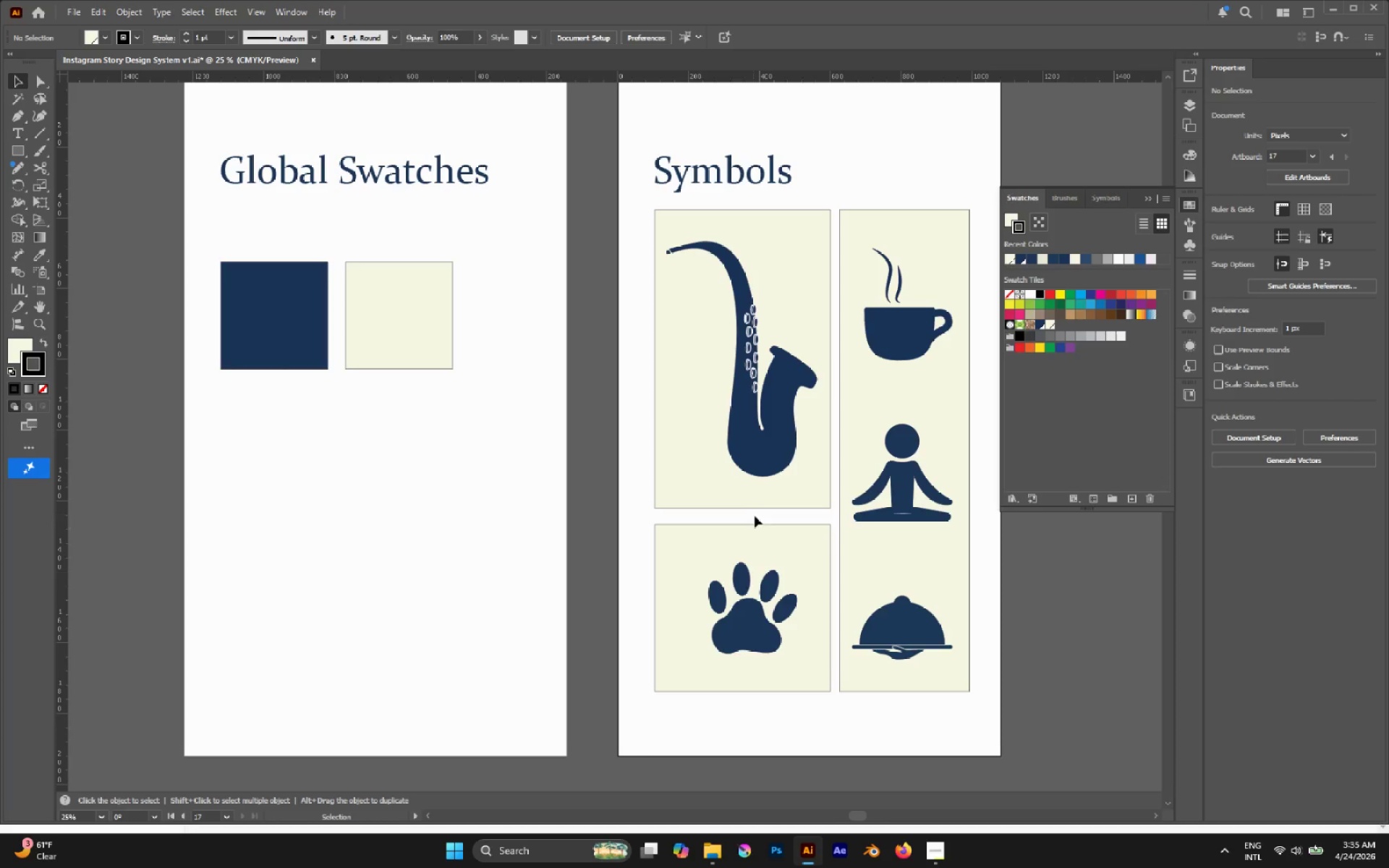 
left_click([761, 529])
 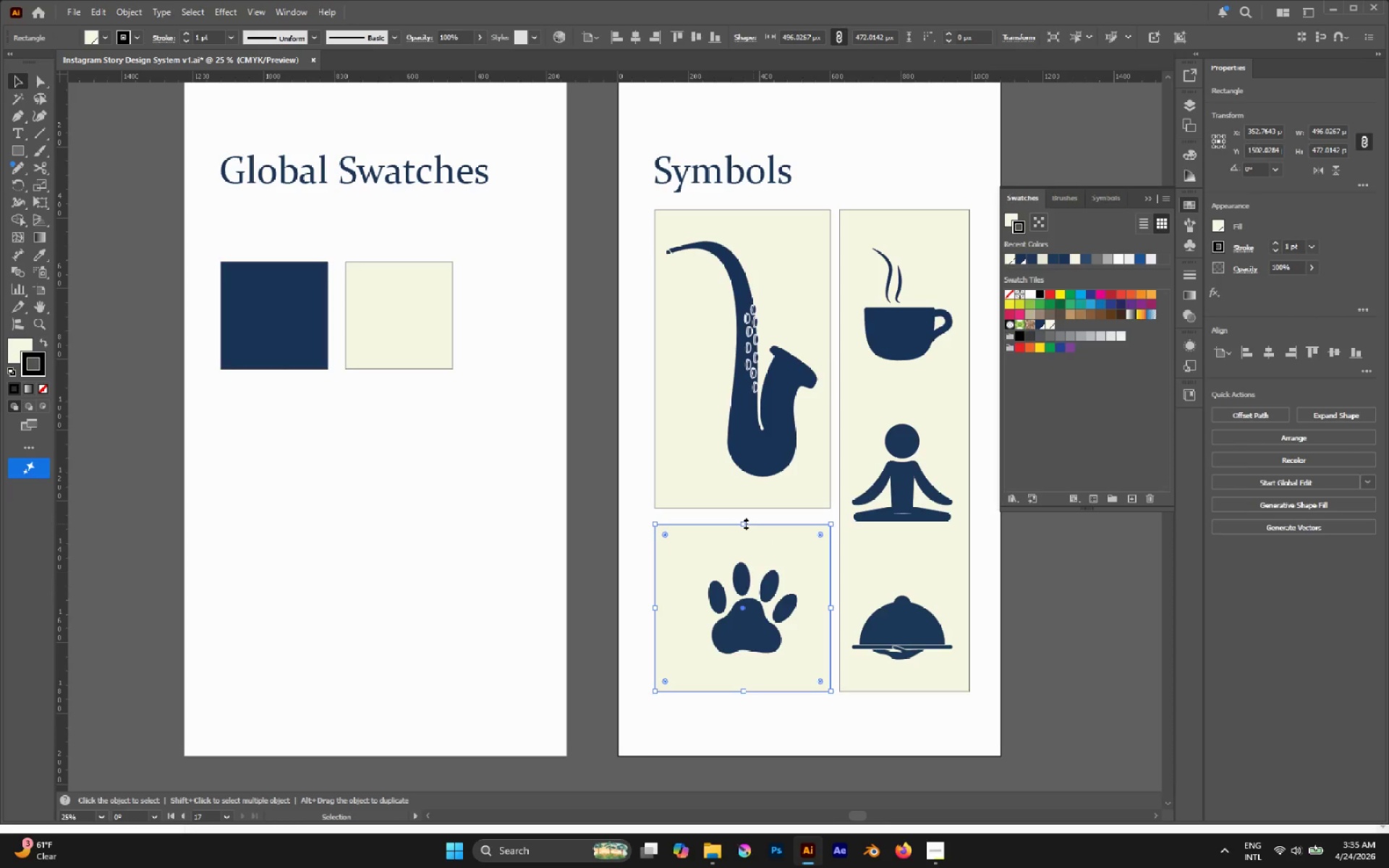 
left_click_drag(start_coordinate=[744, 522], to_coordinate=[743, 518])
 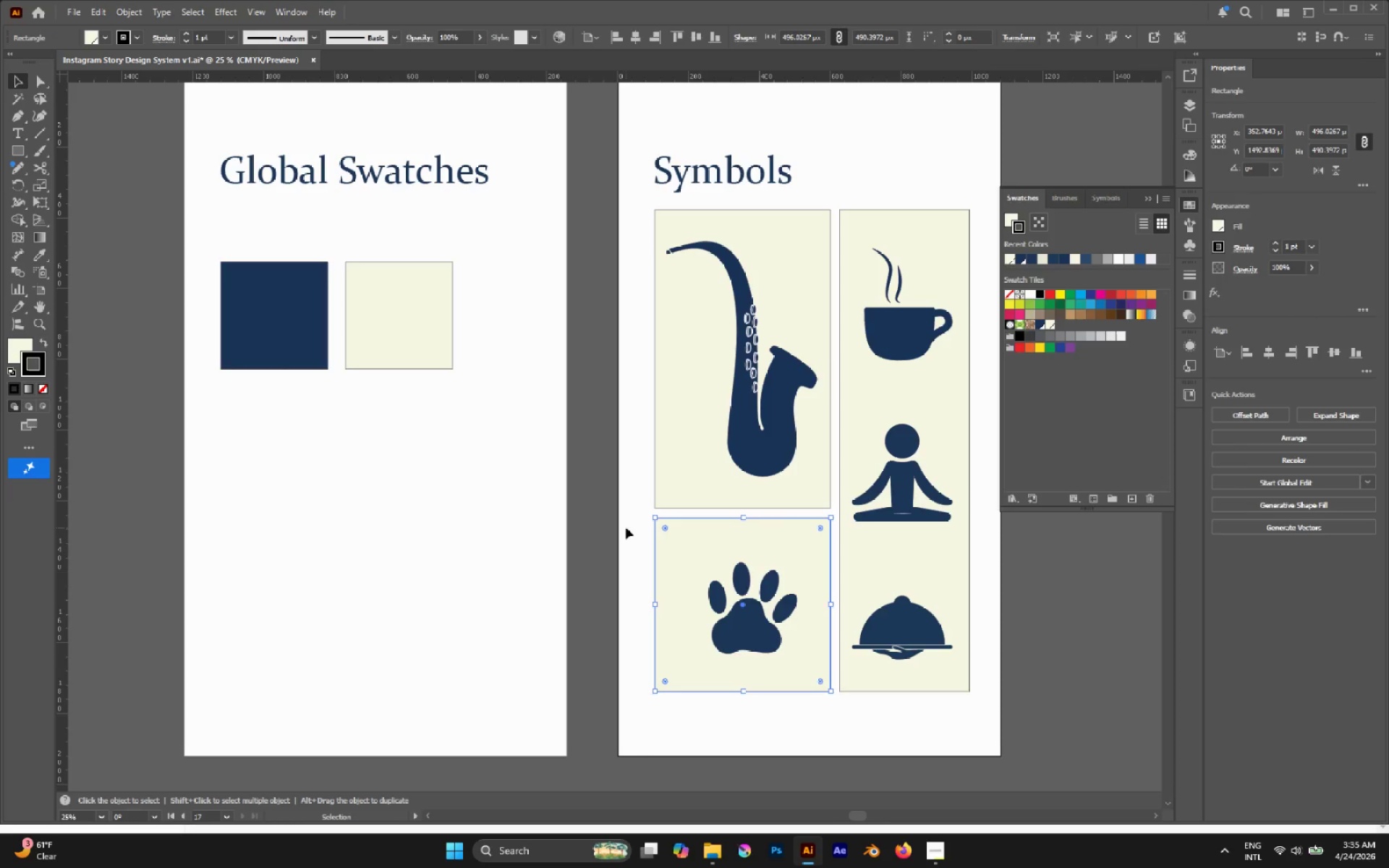 
left_click([630, 527])
 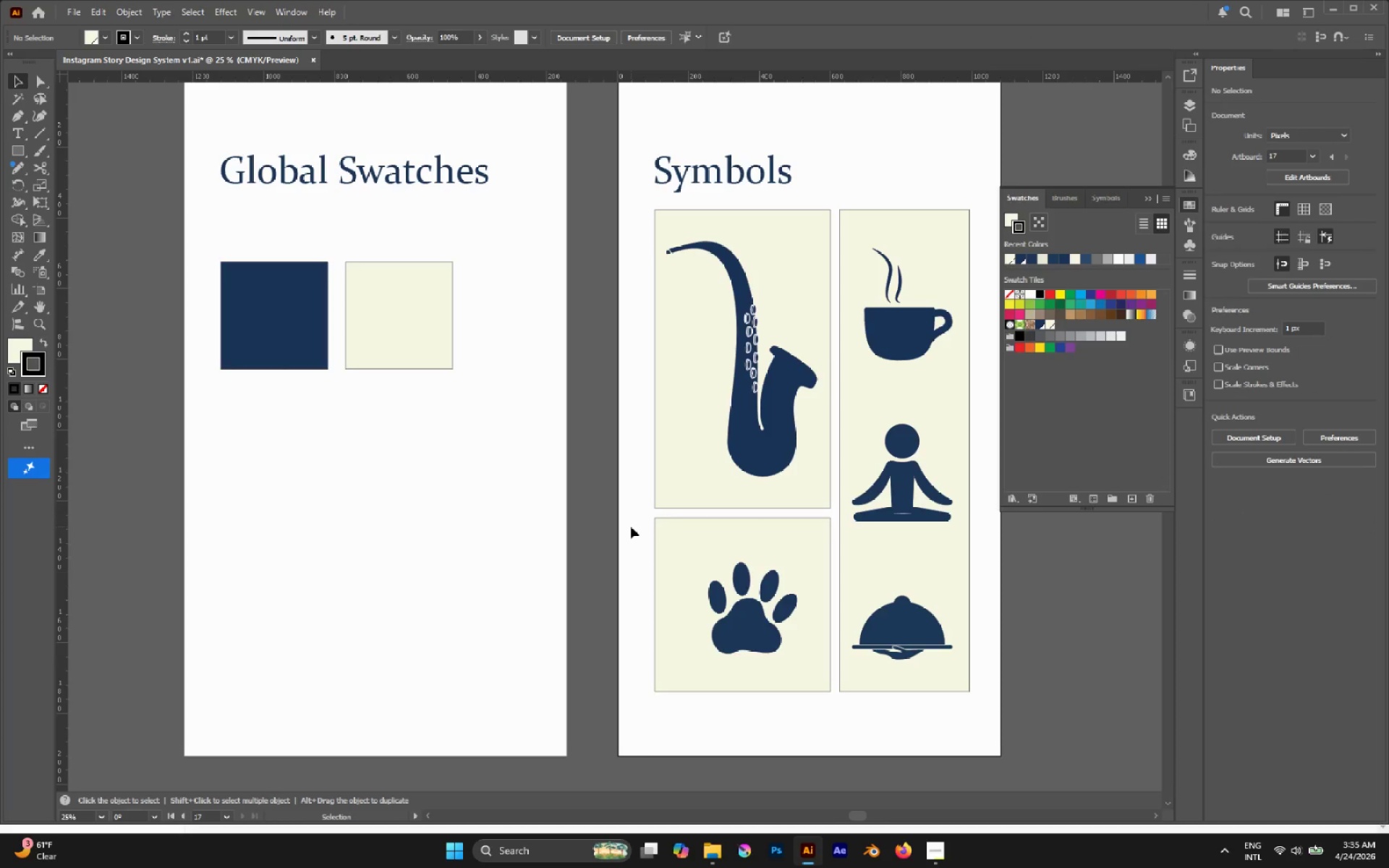 
hold_key(key=AltLeft, duration=0.8)
scroll: coordinate [631, 527], scroll_direction: down, amount: 1.0
 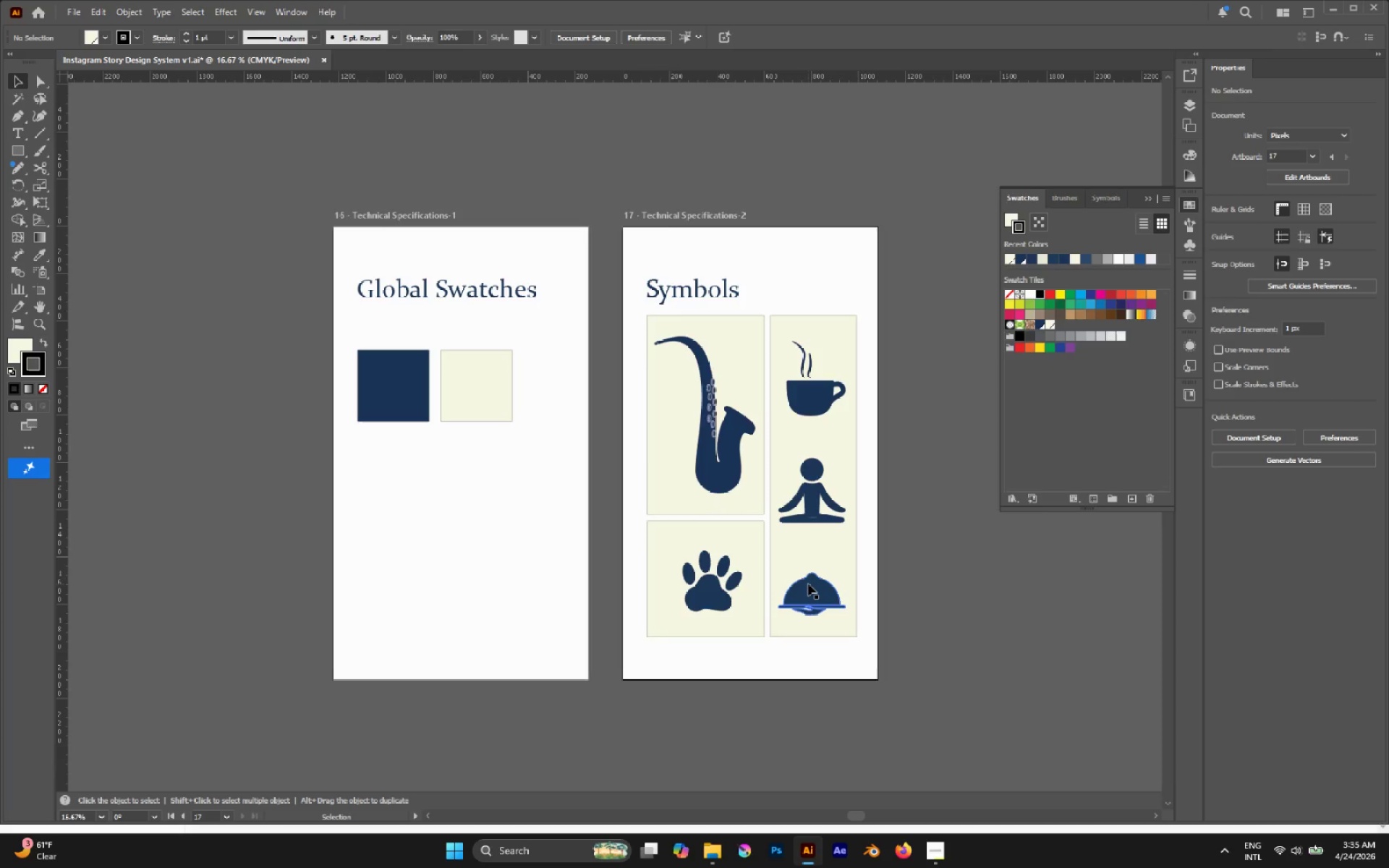 
hold_key(key=AltLeft, duration=0.88)
scroll: coordinate [812, 586], scroll_direction: up, amount: 4.0
 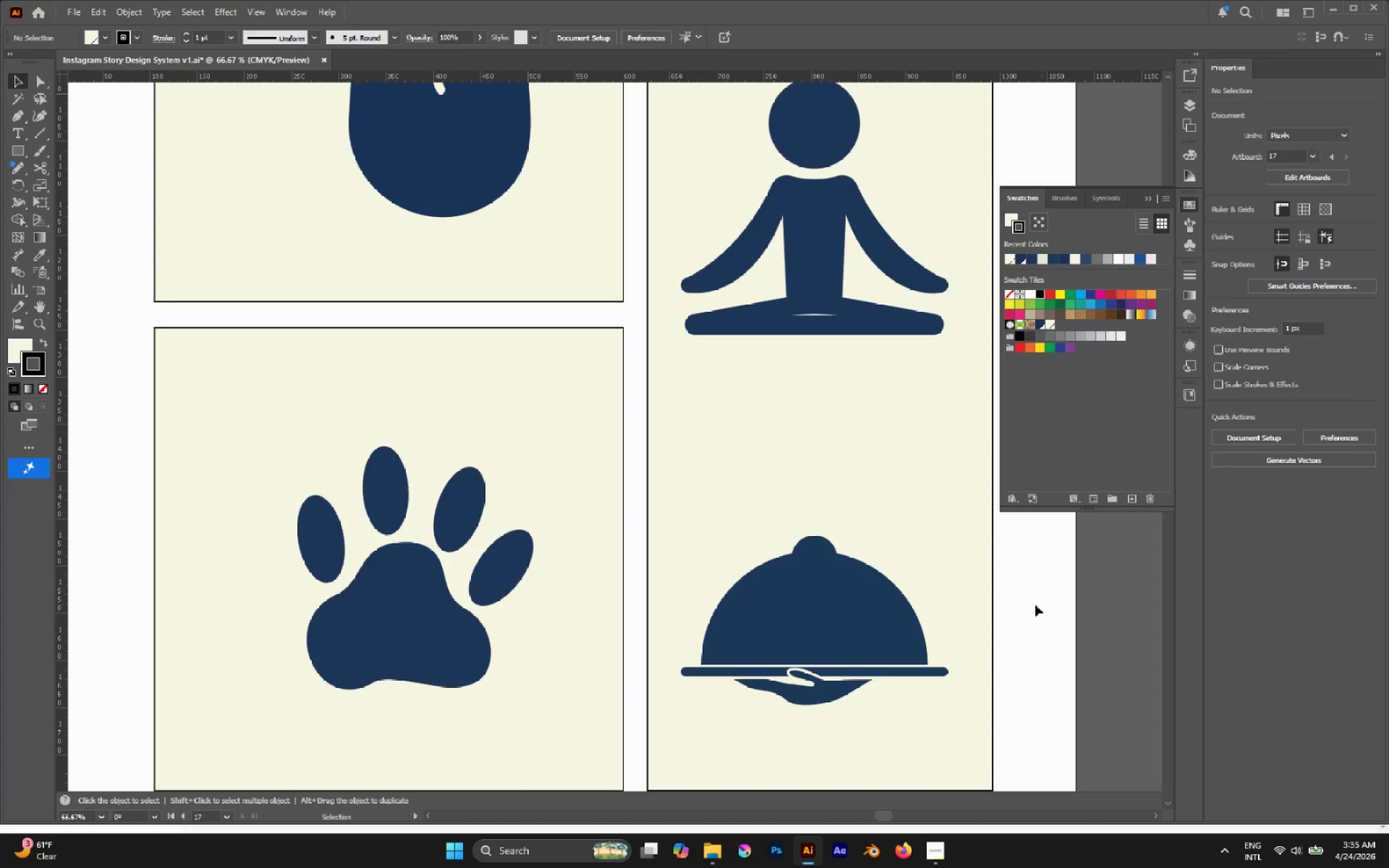 
hold_key(key=AltLeft, duration=0.45)
scroll: coordinate [777, 555], scroll_direction: down, amount: 1.0
 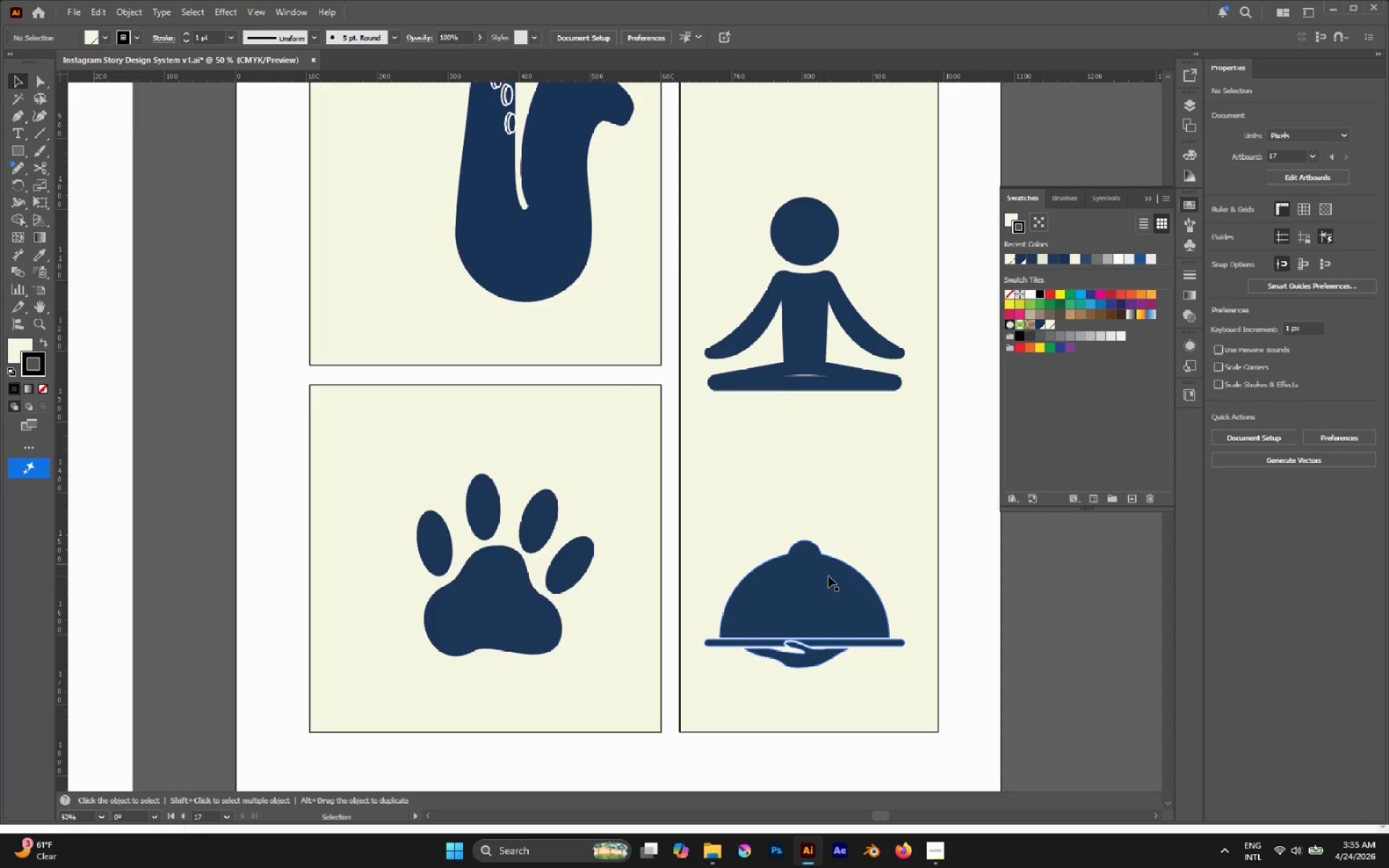 
hold_key(key=AltLeft, duration=0.39)
 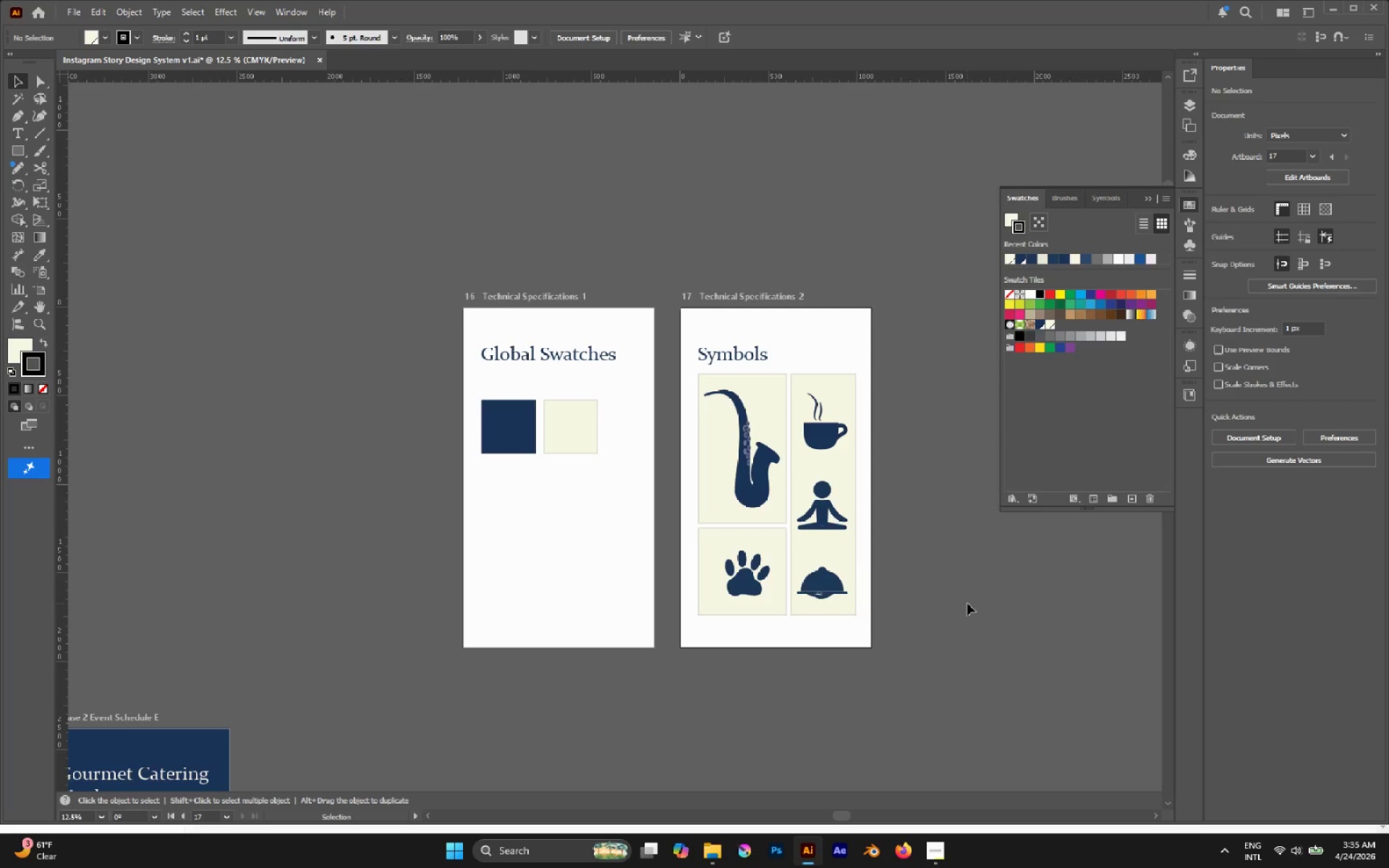 
left_click([967, 603])
 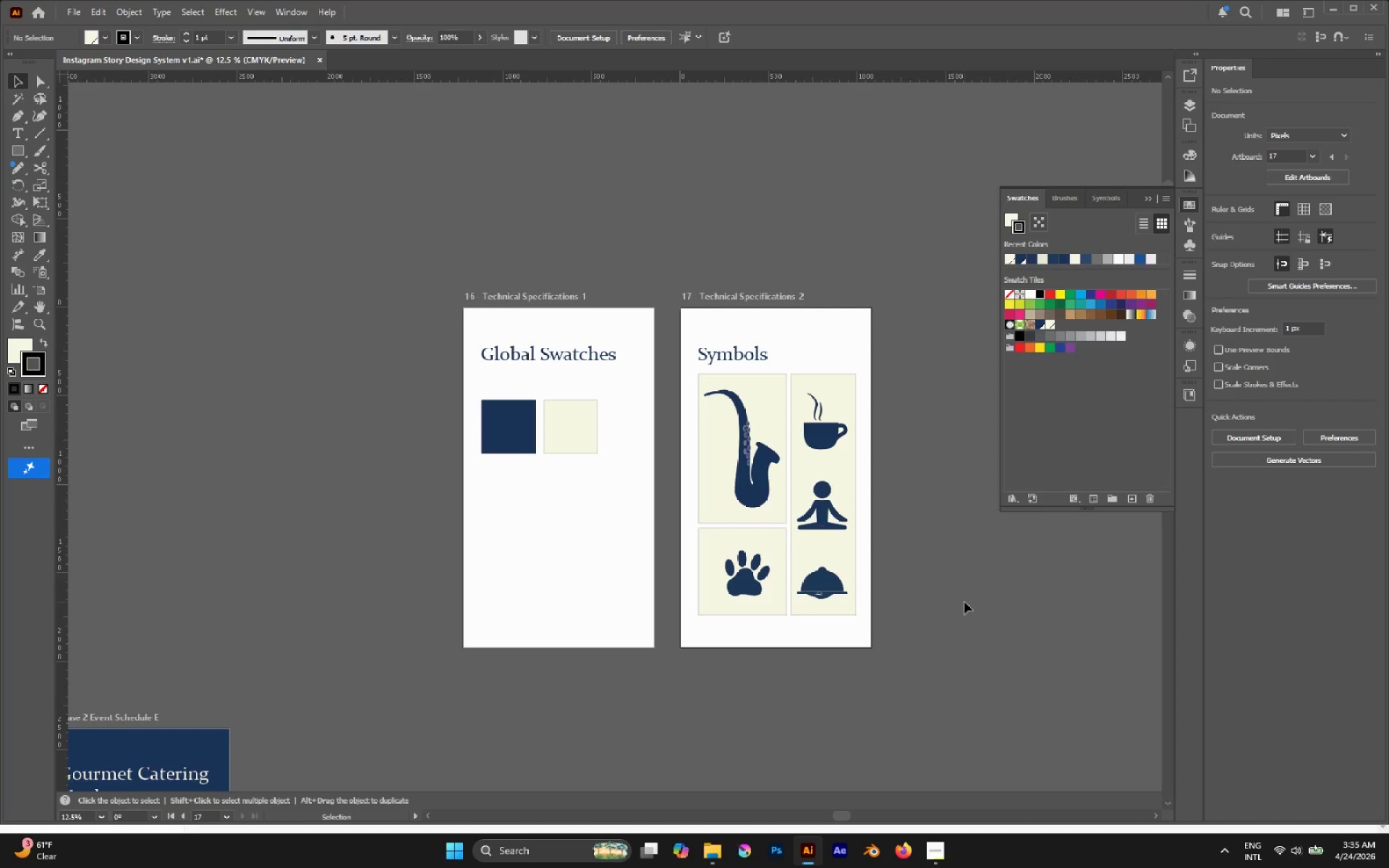 
scroll: coordinate [828, 576], scroll_direction: down, amount: 4.0
 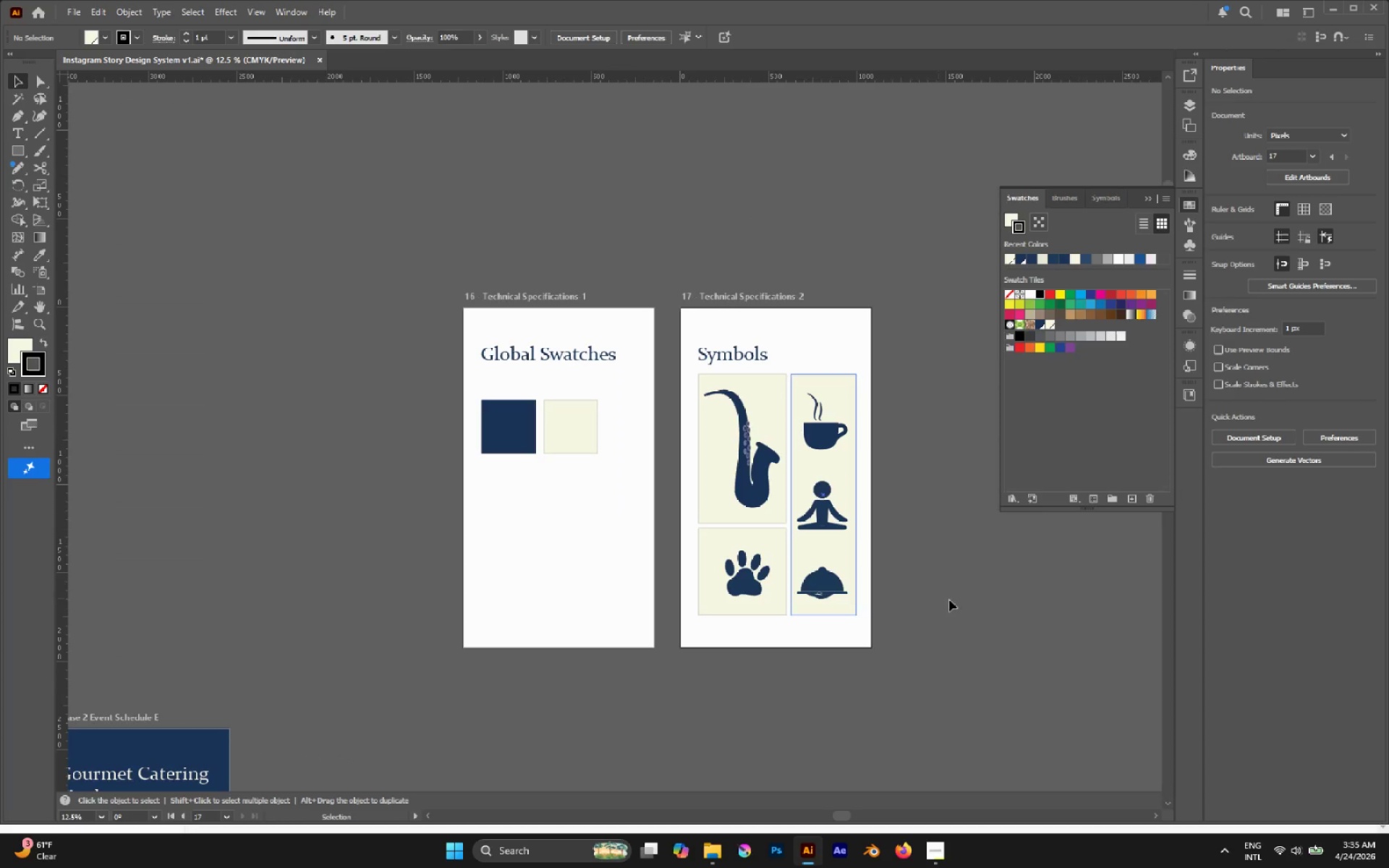 
hold_key(key=AltLeft, duration=0.81)
scroll: coordinate [878, 563], scroll_direction: up, amount: 2.0
 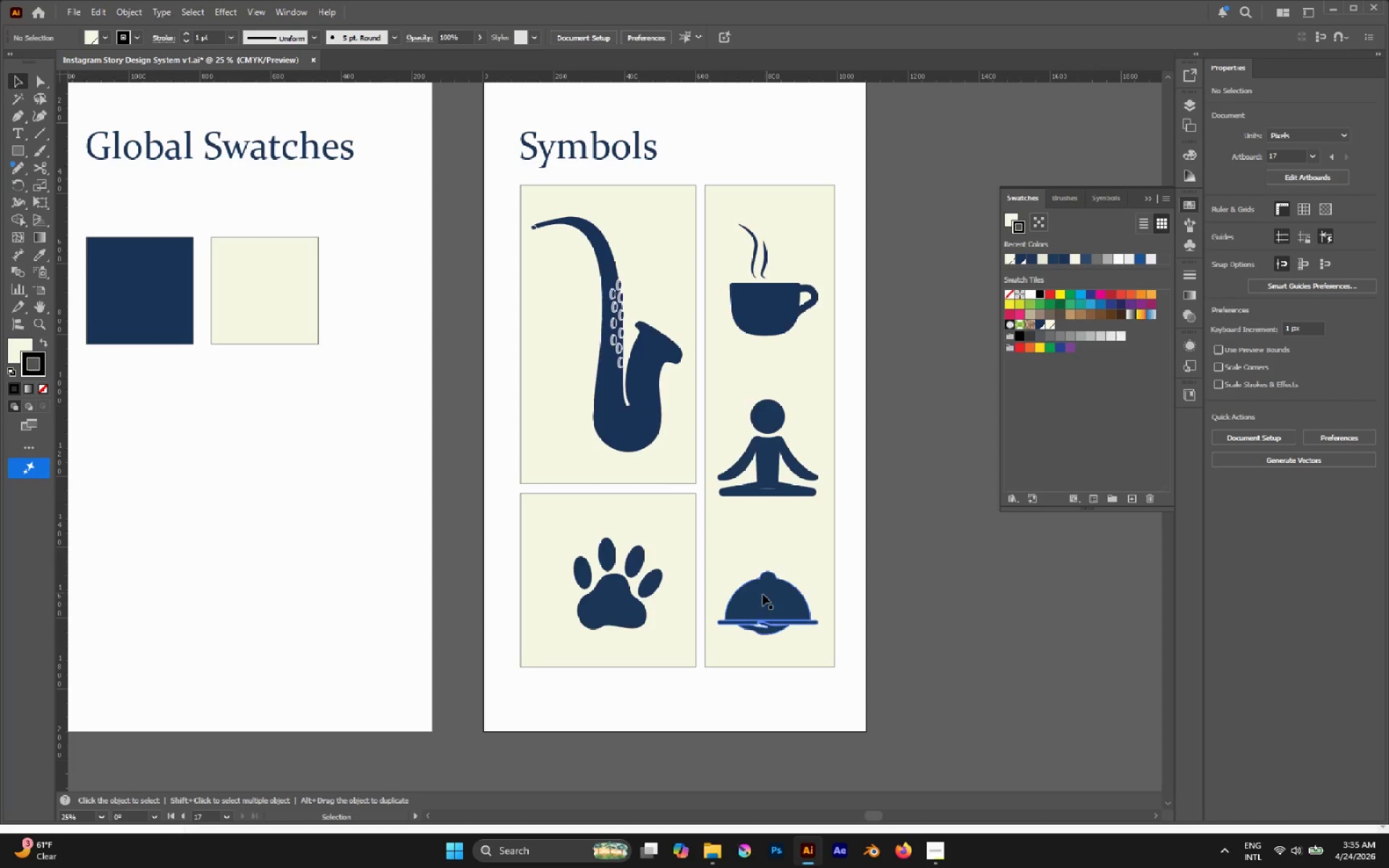 
hold_key(key=AltLeft, duration=0.33)
 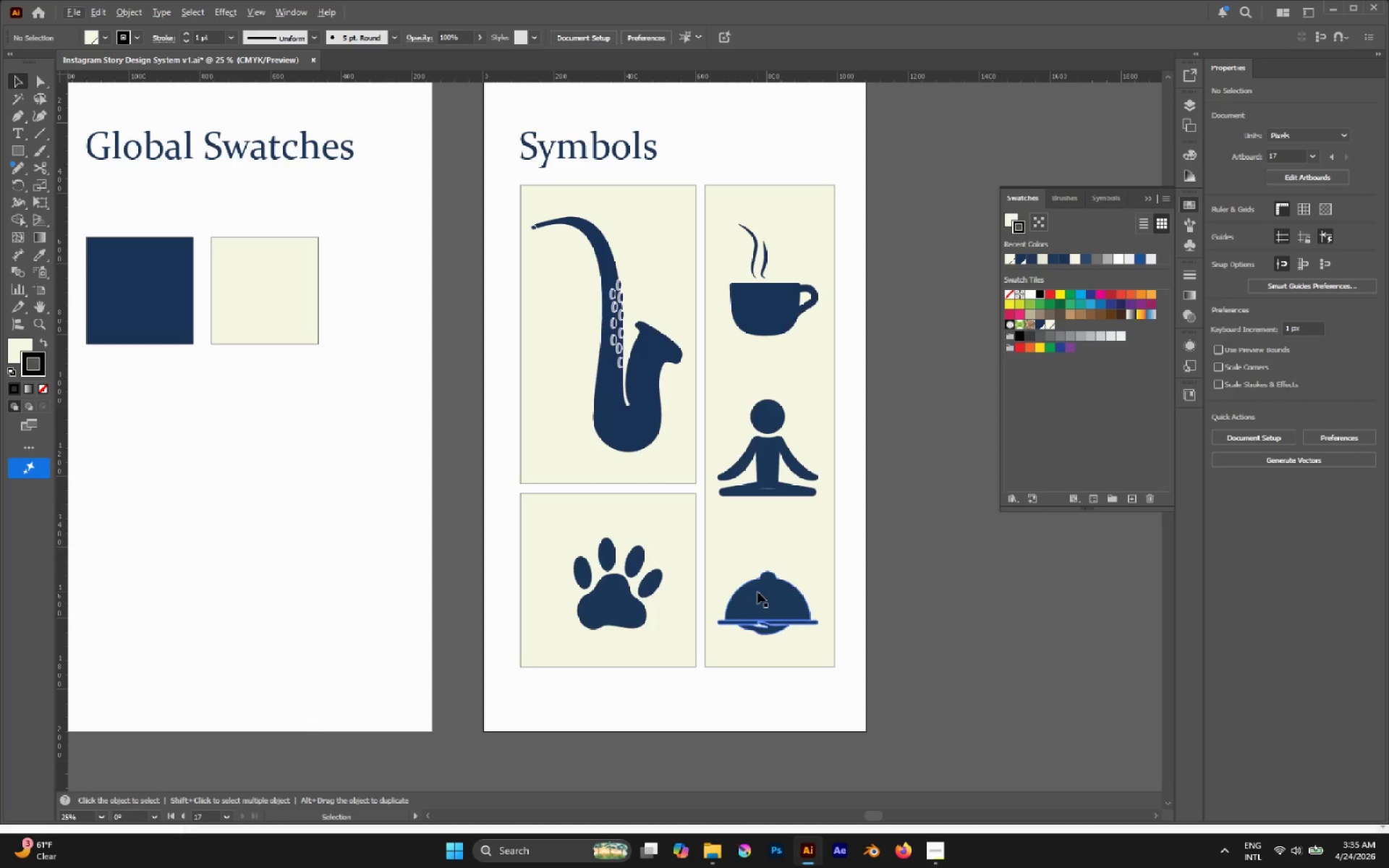 
hold_key(key=AltLeft, duration=0.52)